 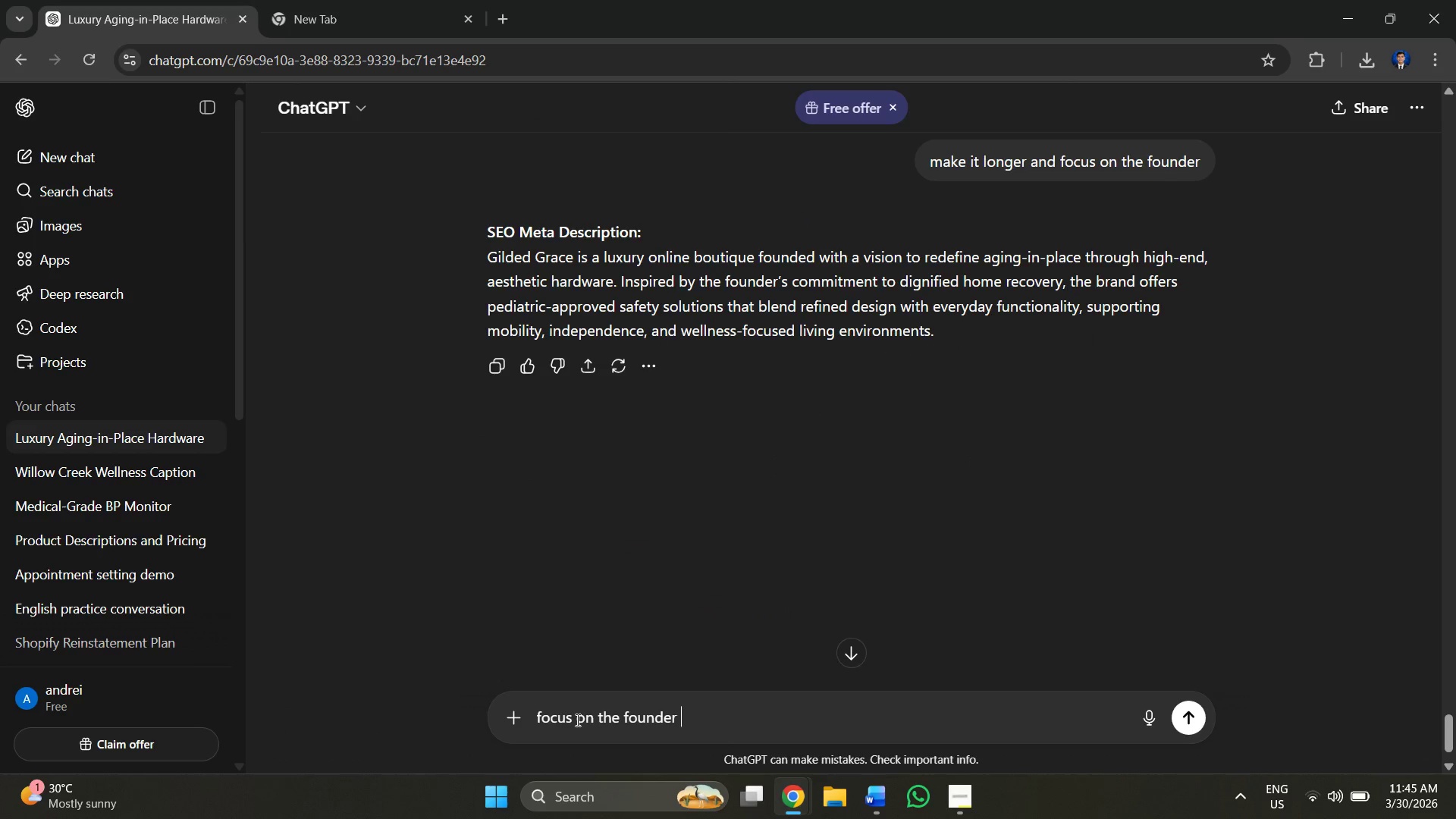 
key(Control+V)
 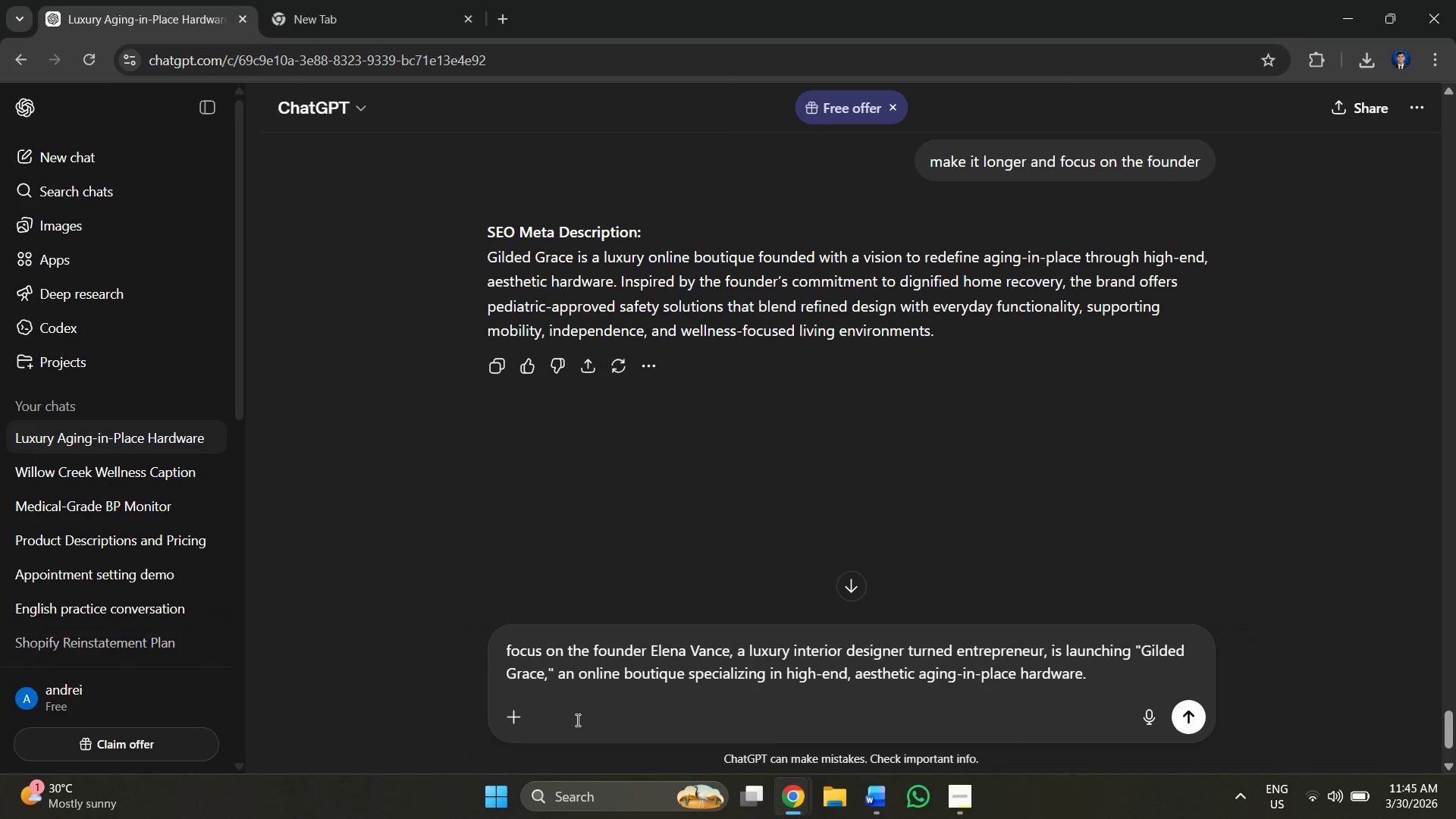 
key(Enter)
 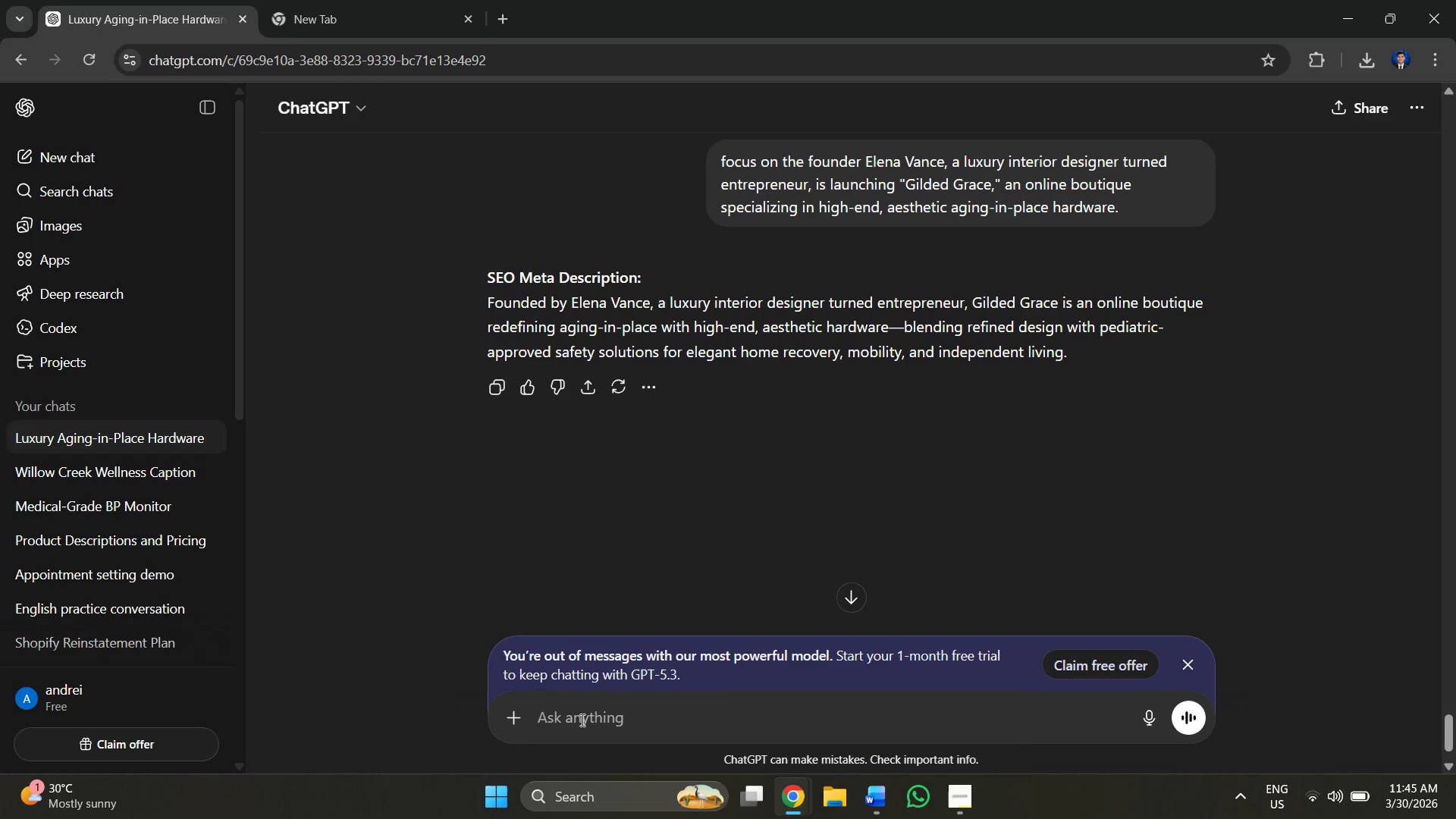 
wait(16.25)
 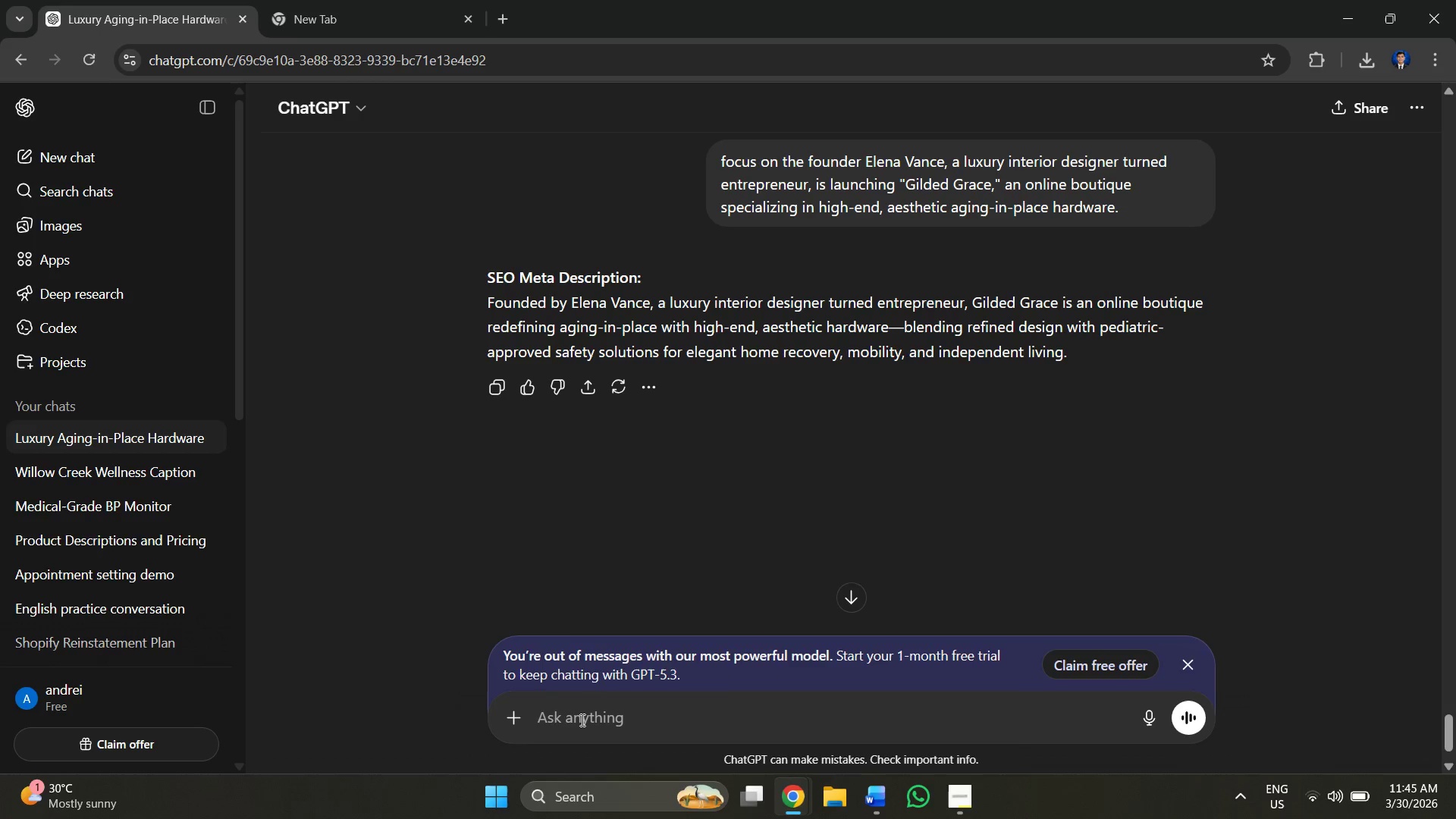 
left_click([653, 729])
 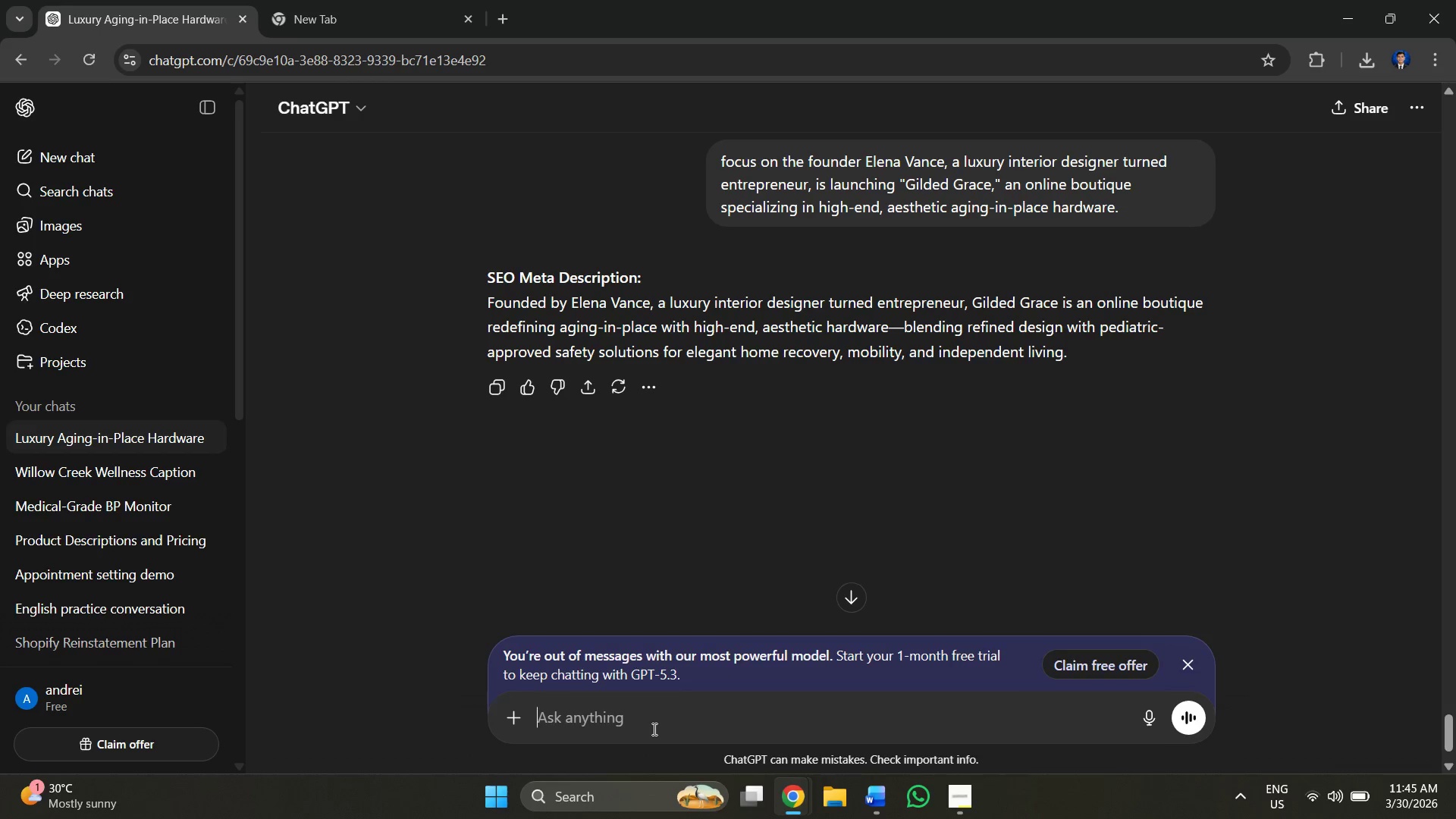 
type(make me a meta description about )
 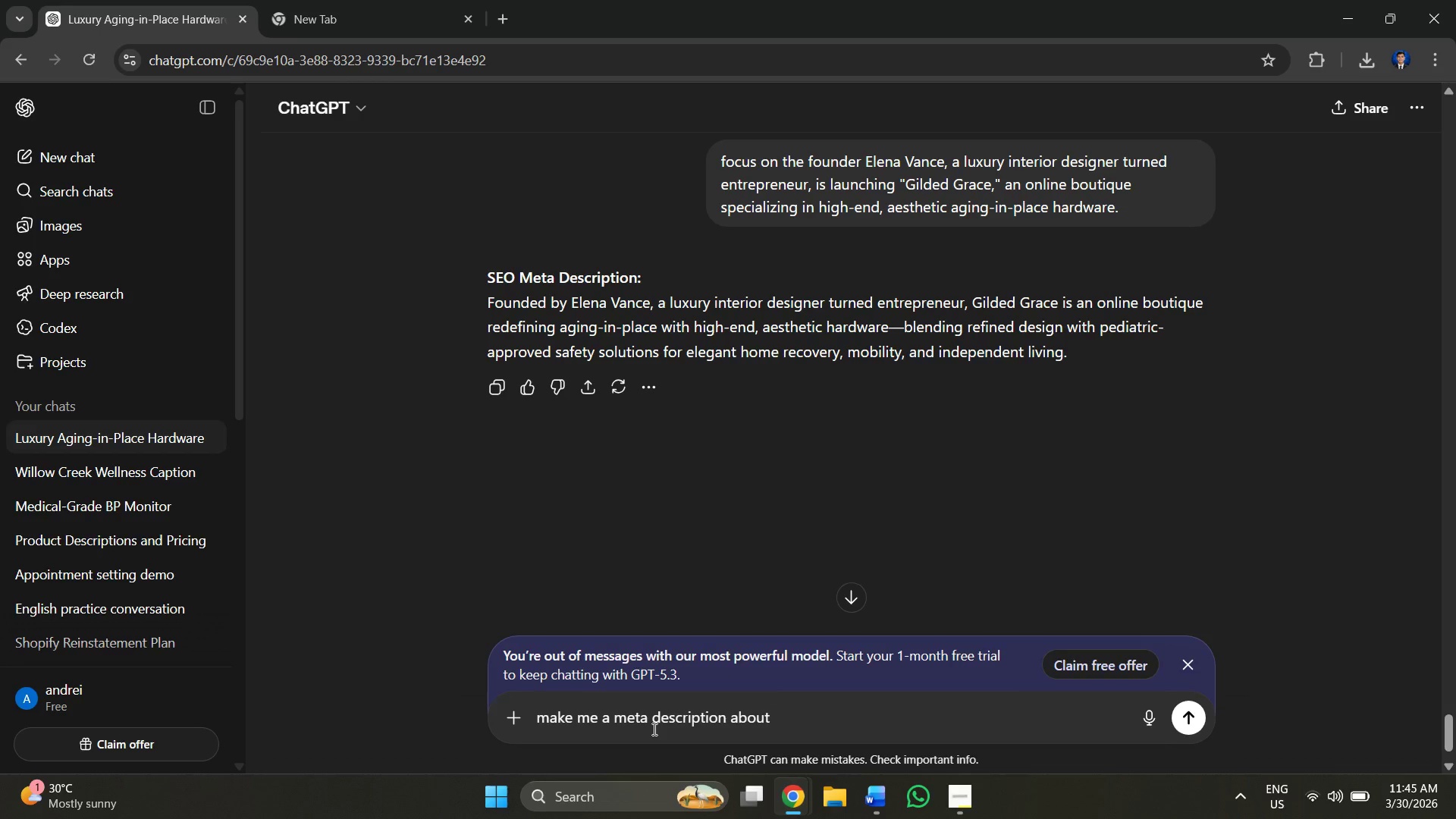 
key(Control+V)
 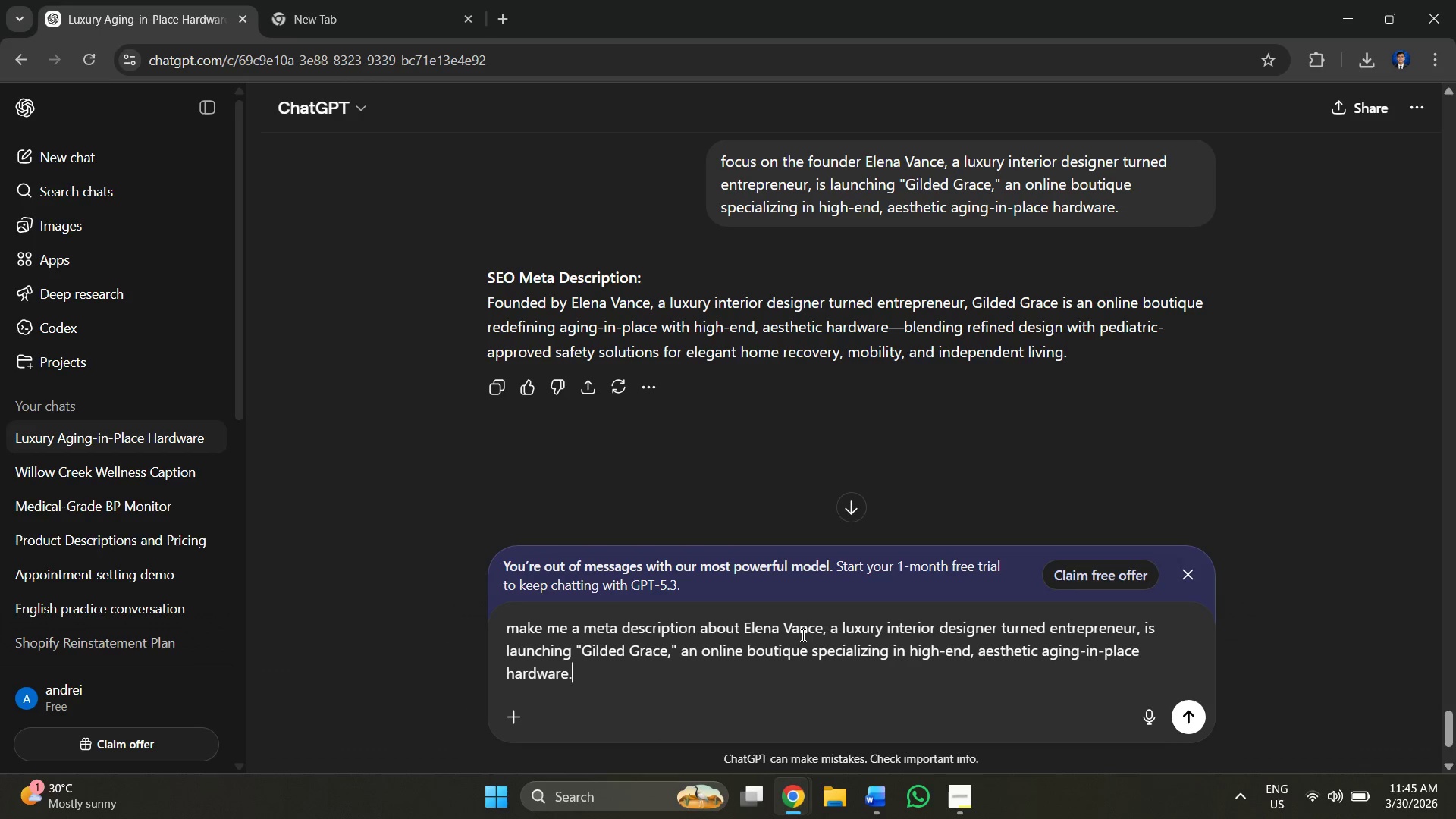 
left_click([864, 627])
 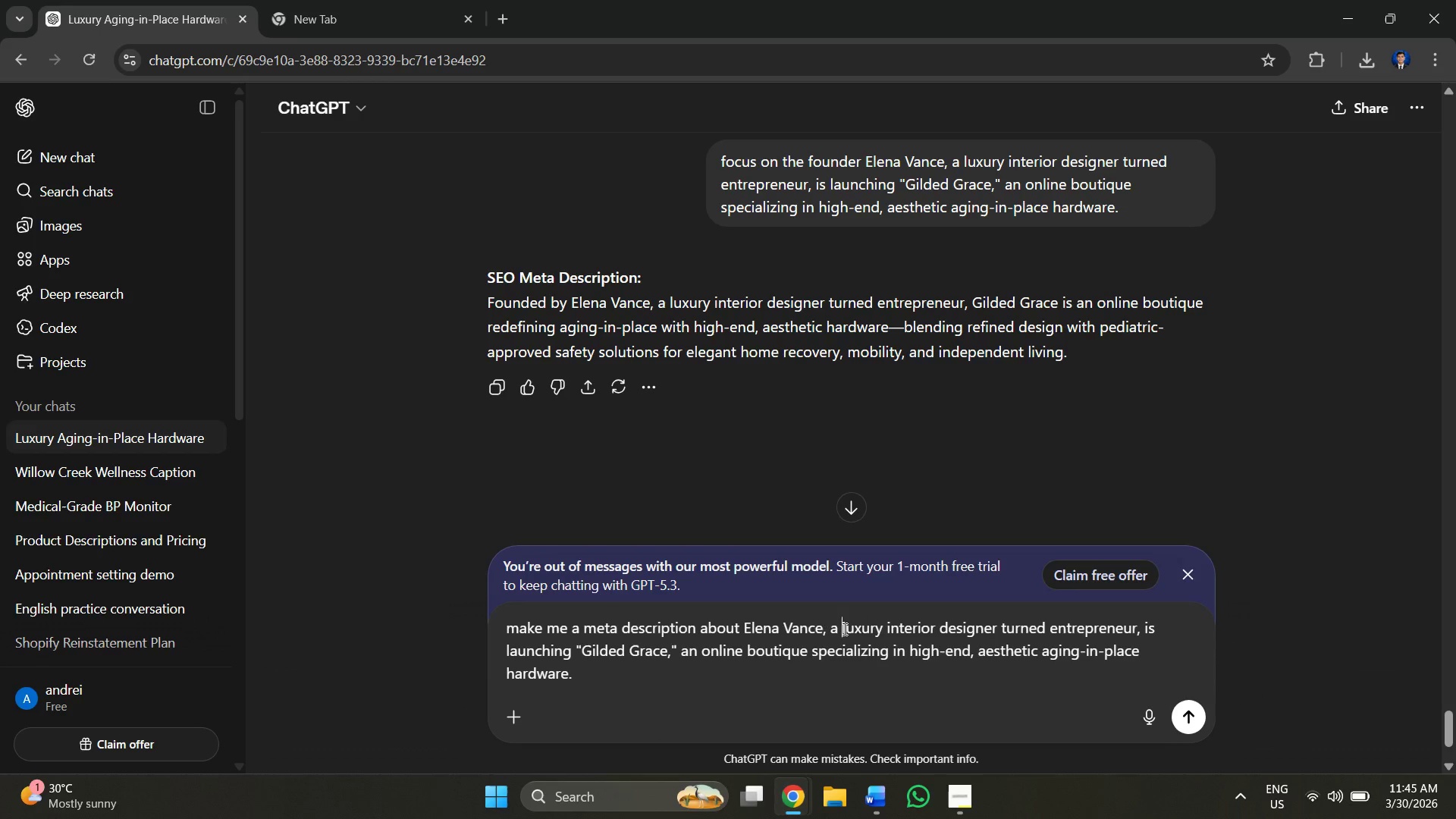 
left_click([843, 629])
 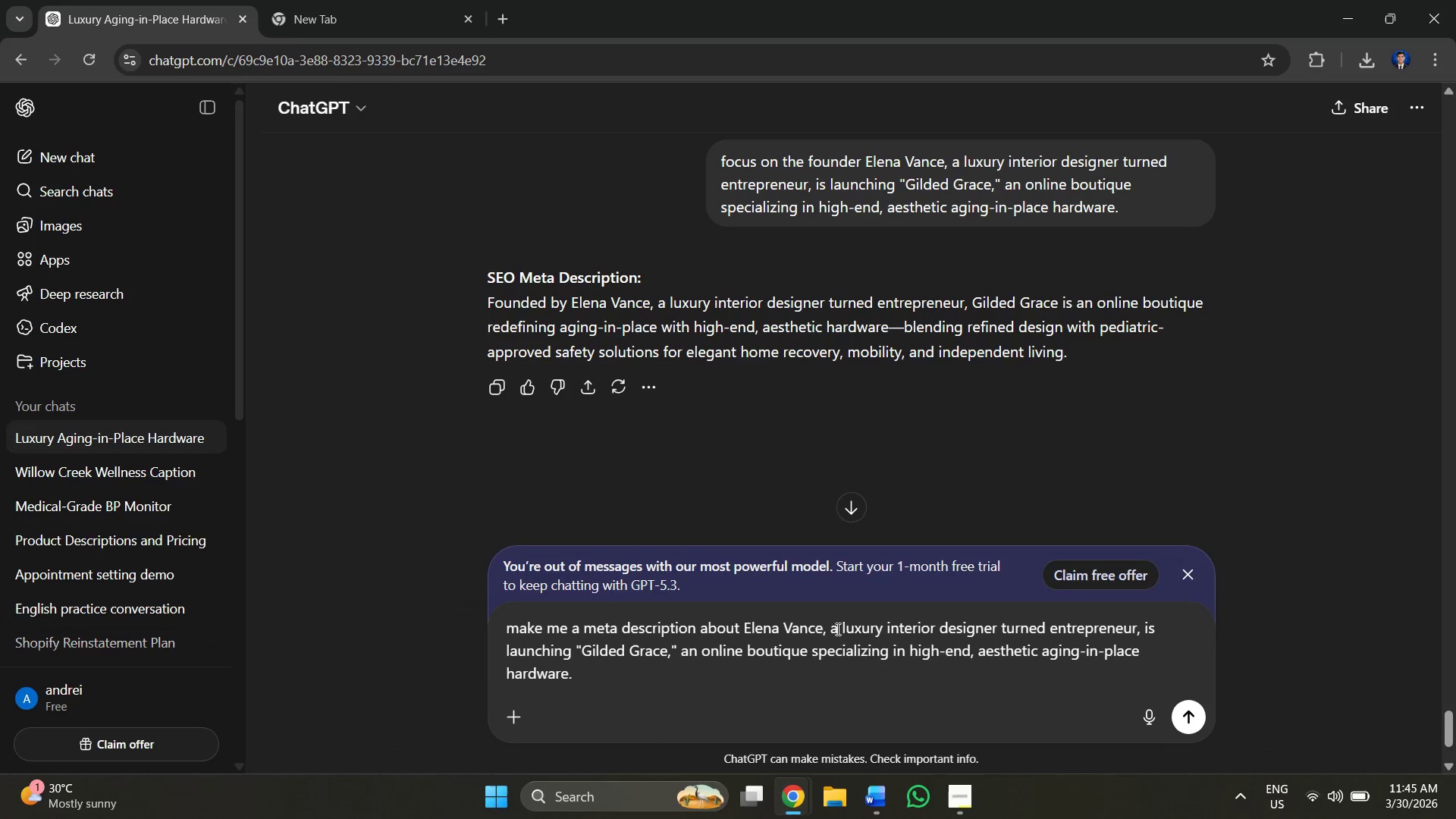 
left_click([836, 629])
 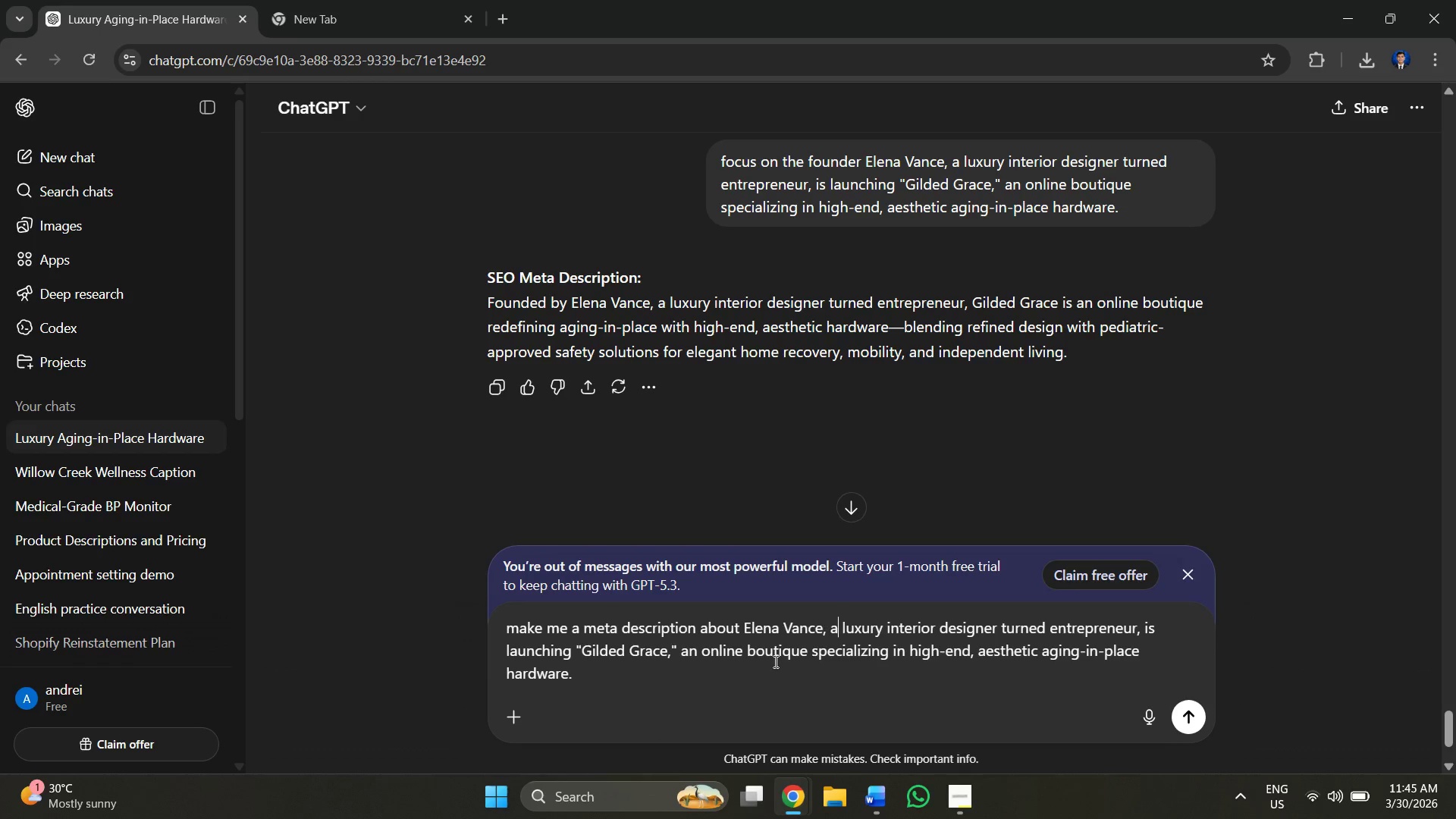 
left_click([612, 656])
 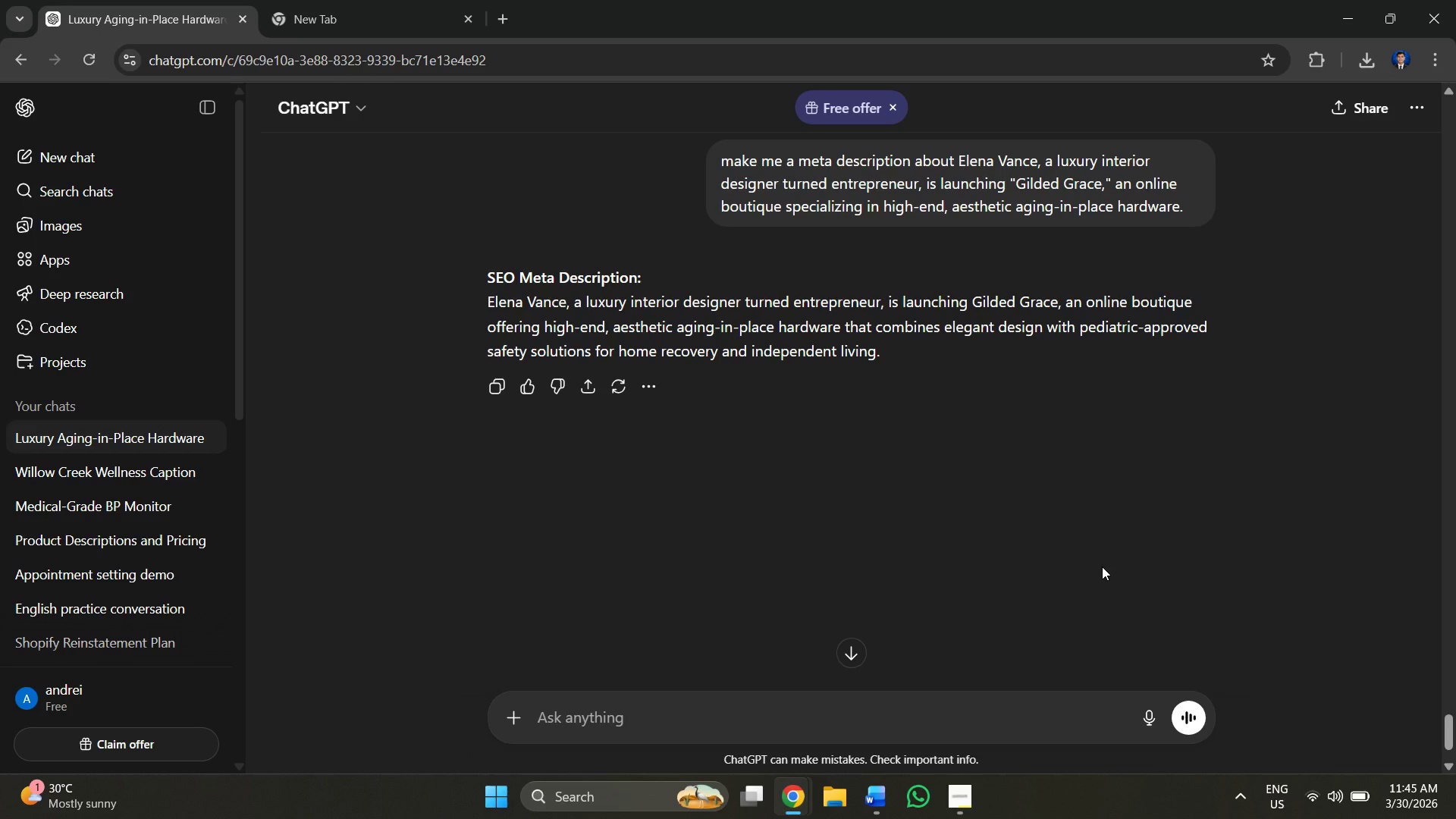 
wait(14.7)
 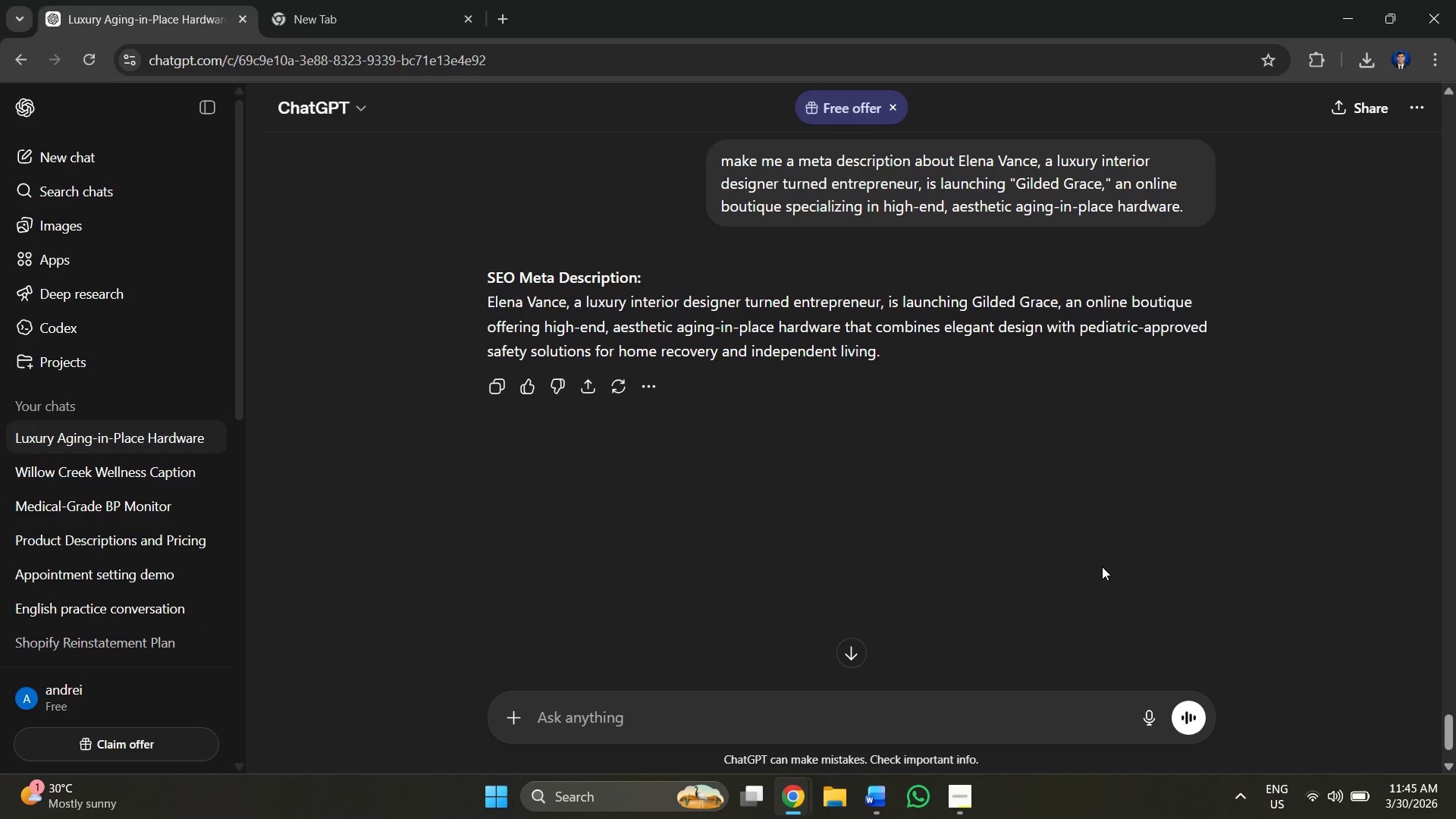 
left_click_drag(start_coordinate=[483, 292], to_coordinate=[969, 369])
 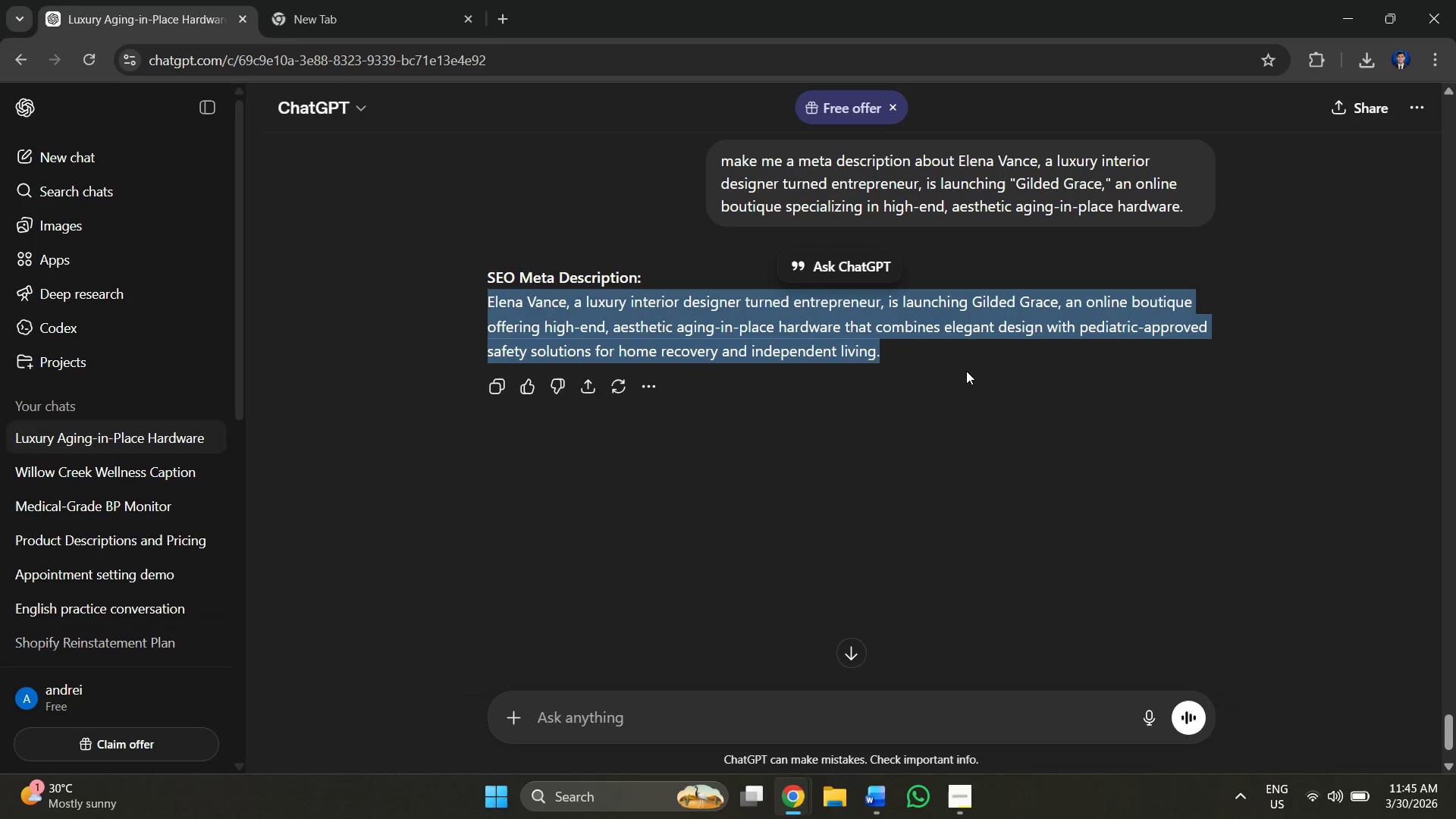 
key(Control+C)
 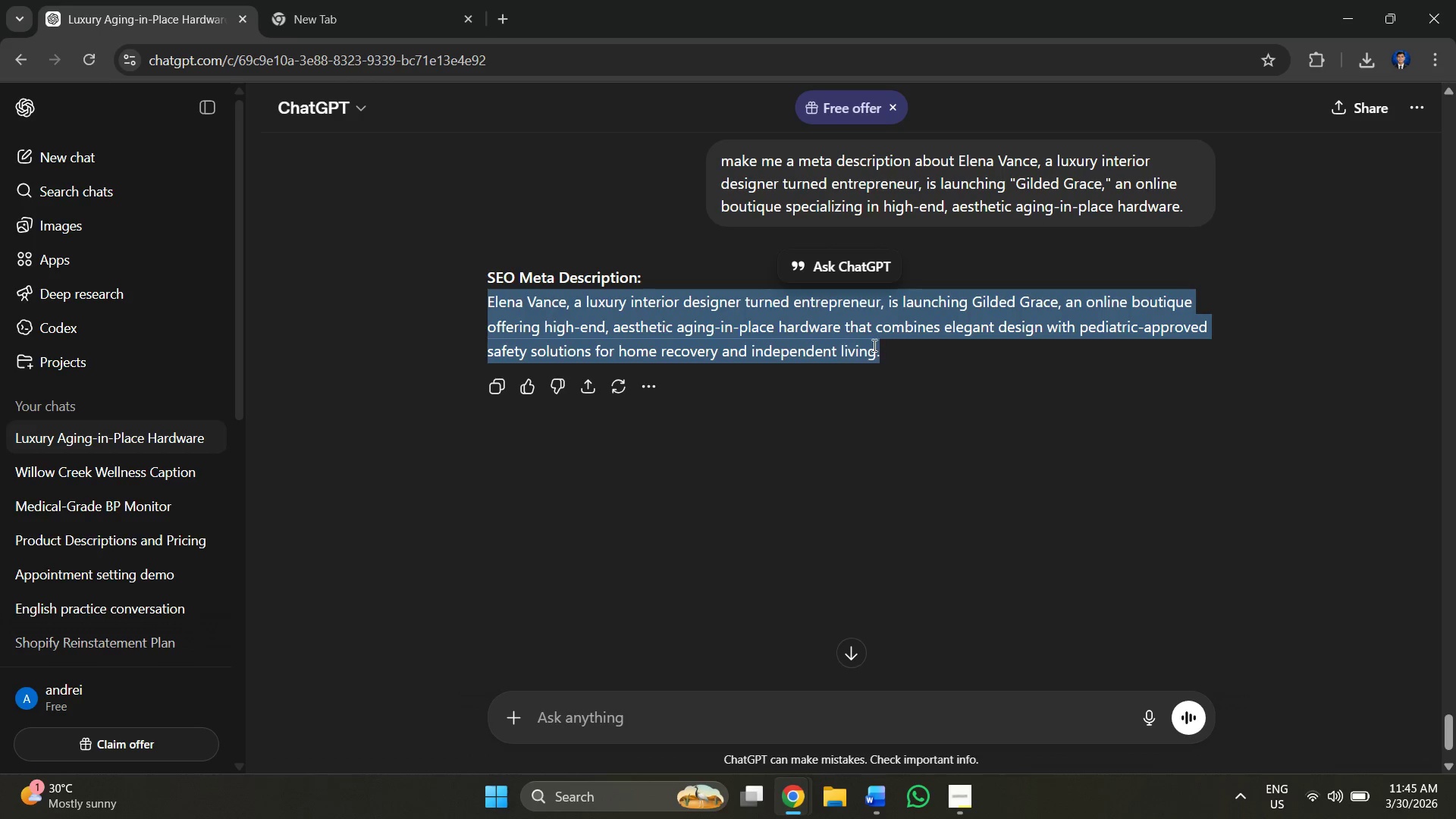 
left_click([873, 344])
 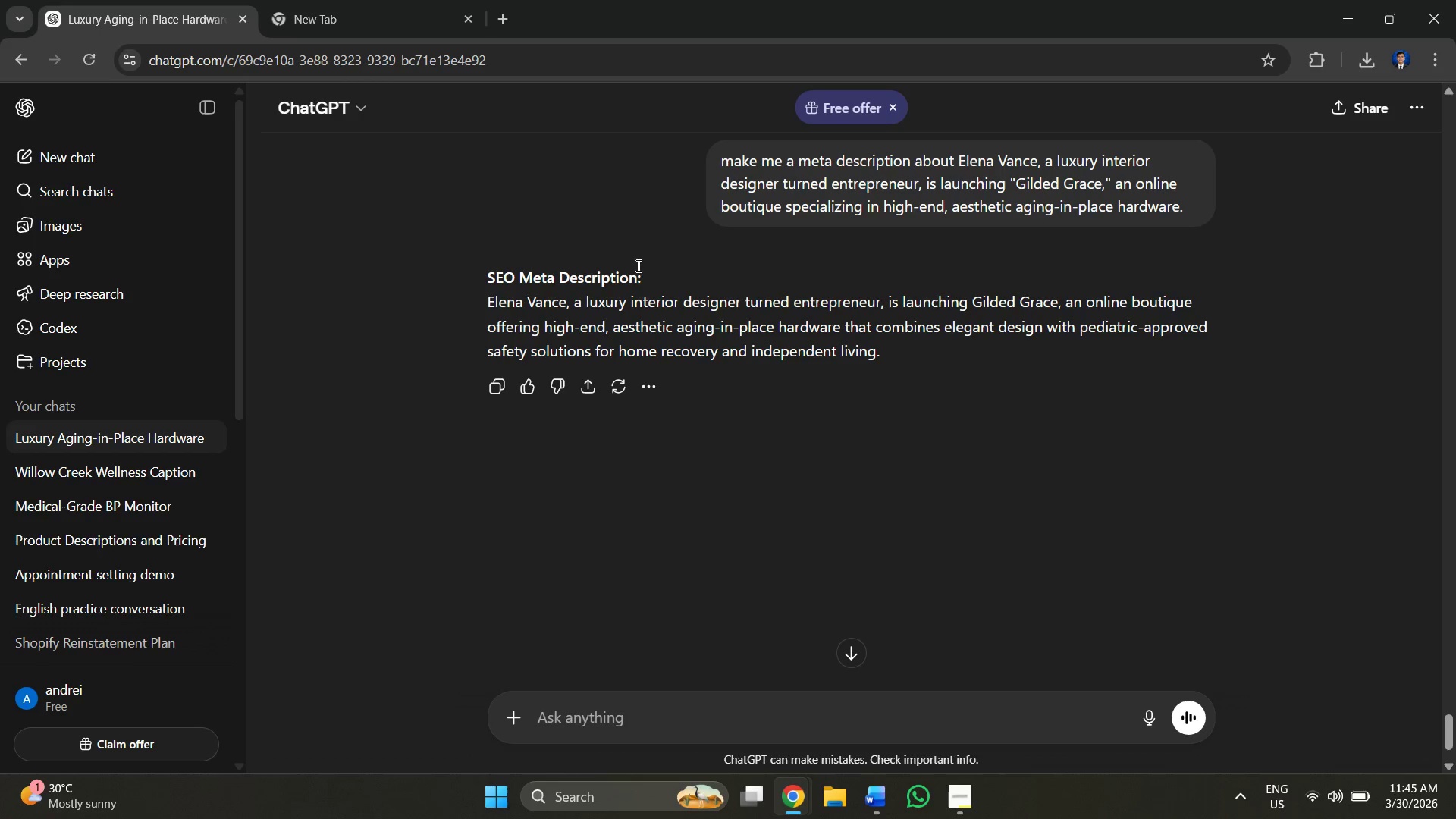 
key(Alt+AltLeft)
 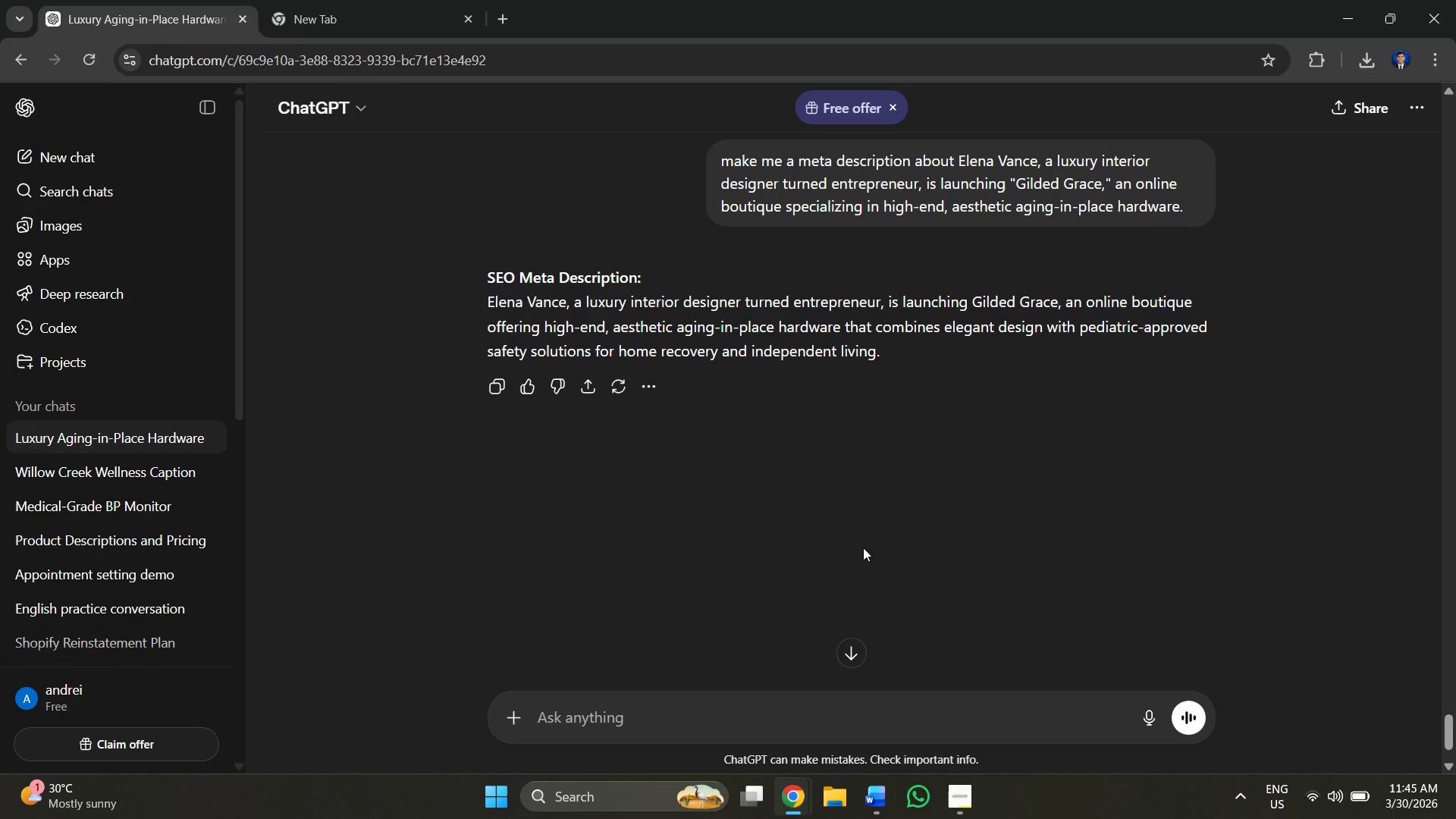 
key(Alt+Tab)